 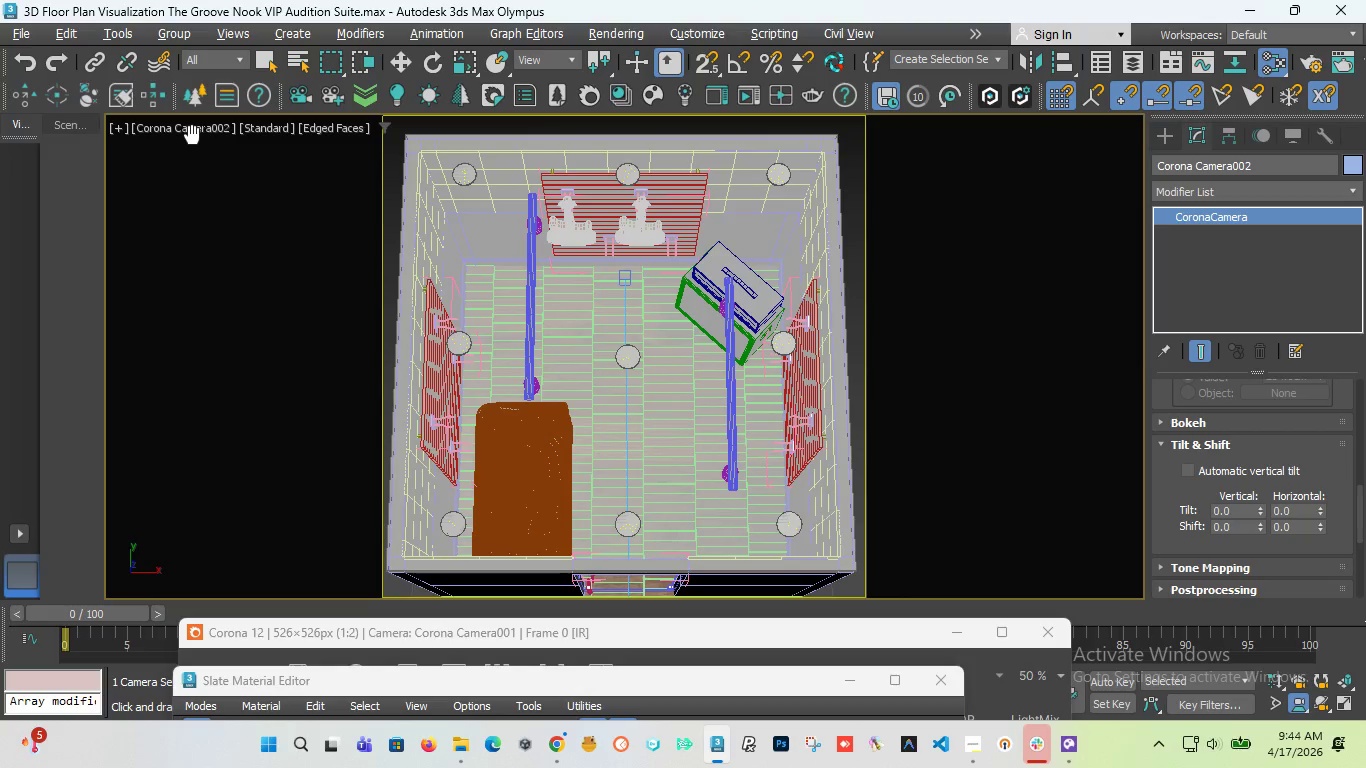 
left_click([167, 125])
 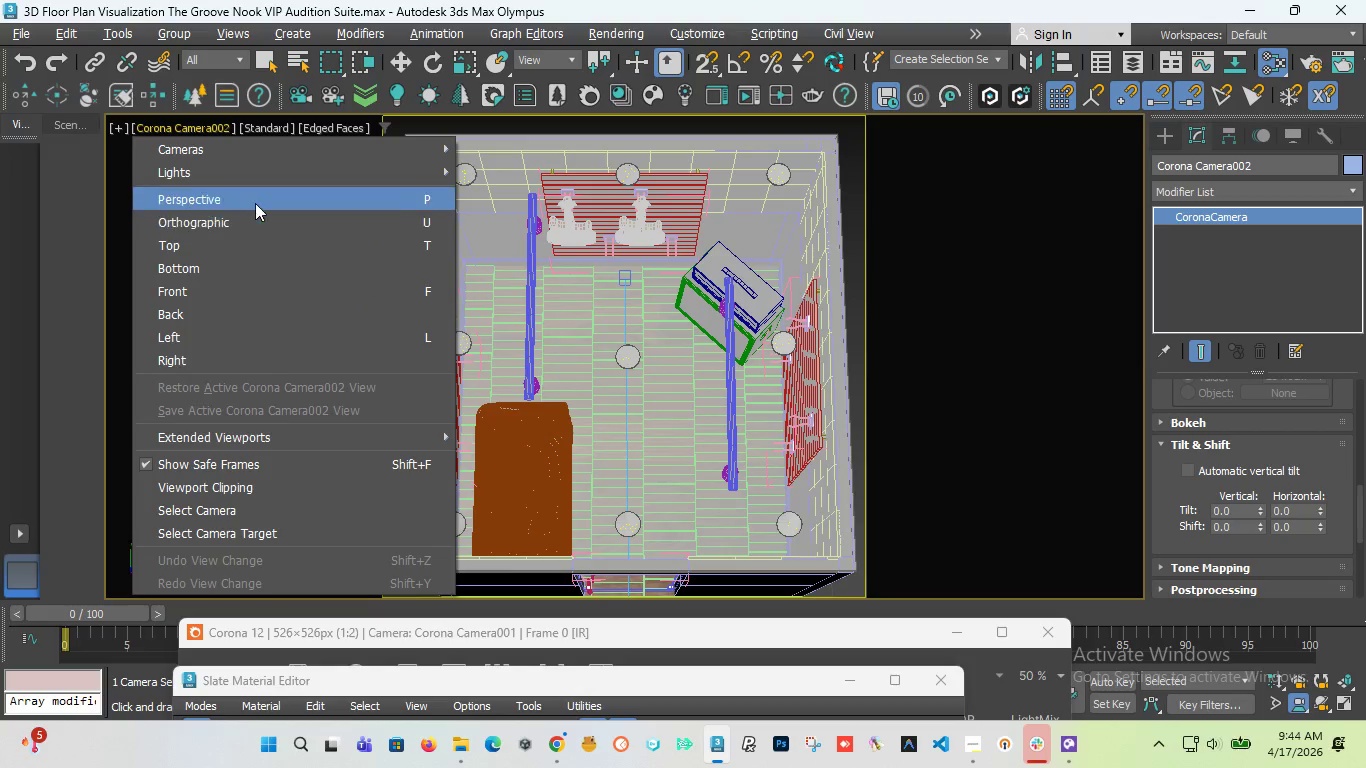 
left_click([255, 203])
 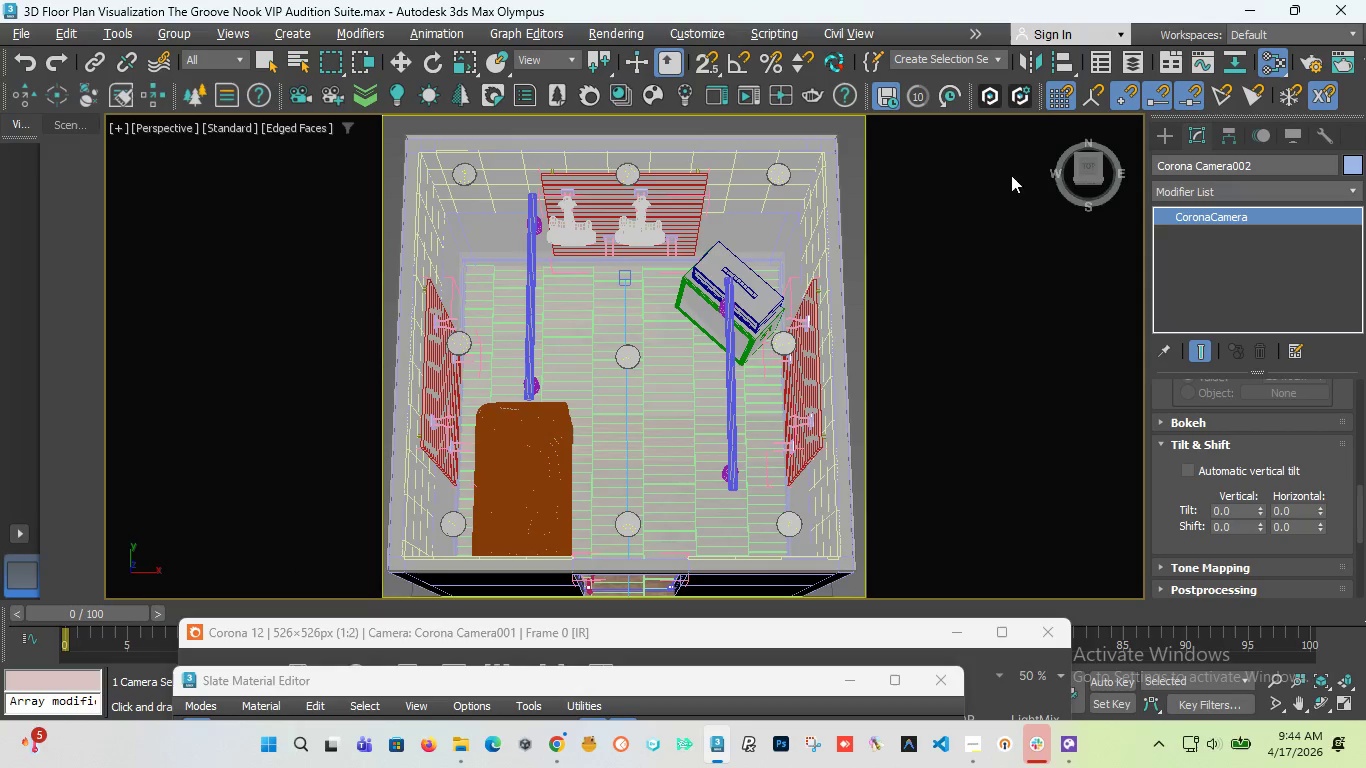 
left_click_drag(start_coordinate=[1084, 168], to_coordinate=[1097, 109])
 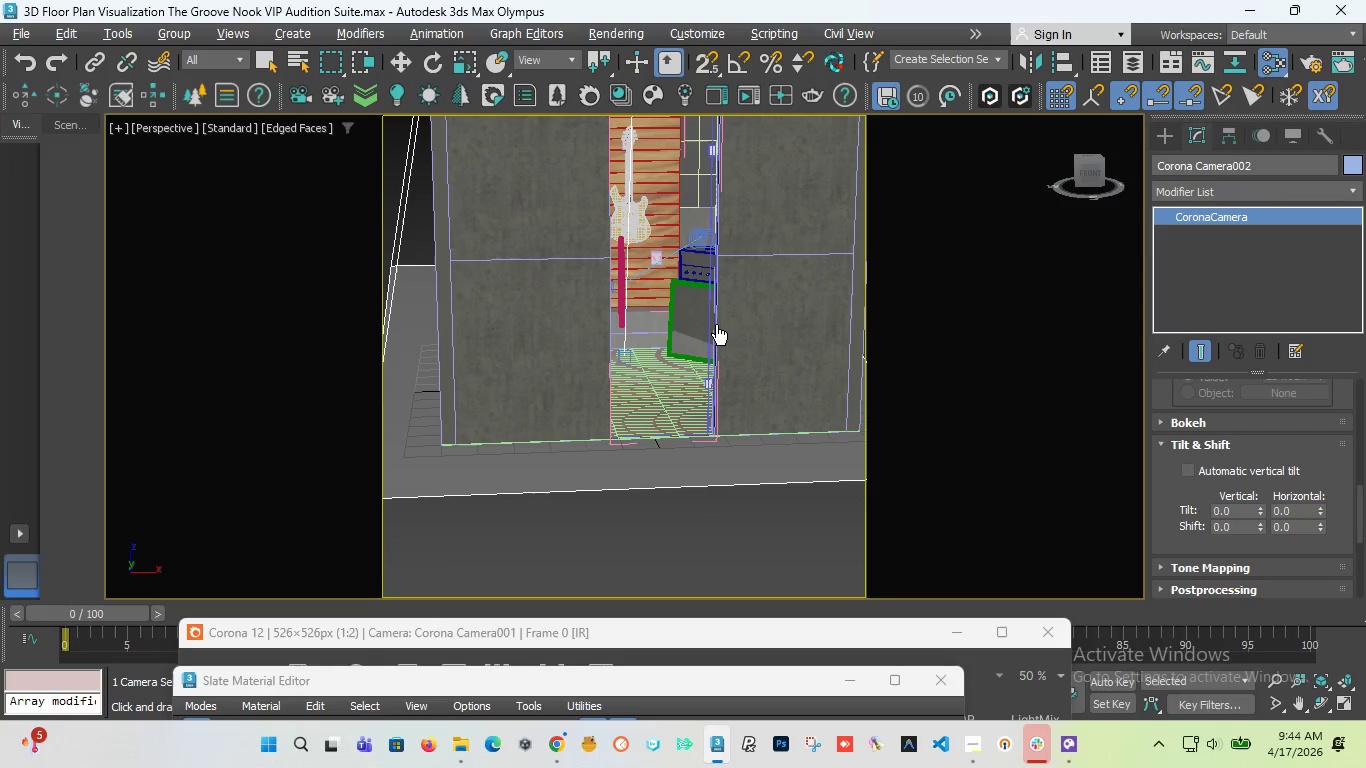 
scroll: coordinate [716, 326], scroll_direction: down, amount: 2.0
 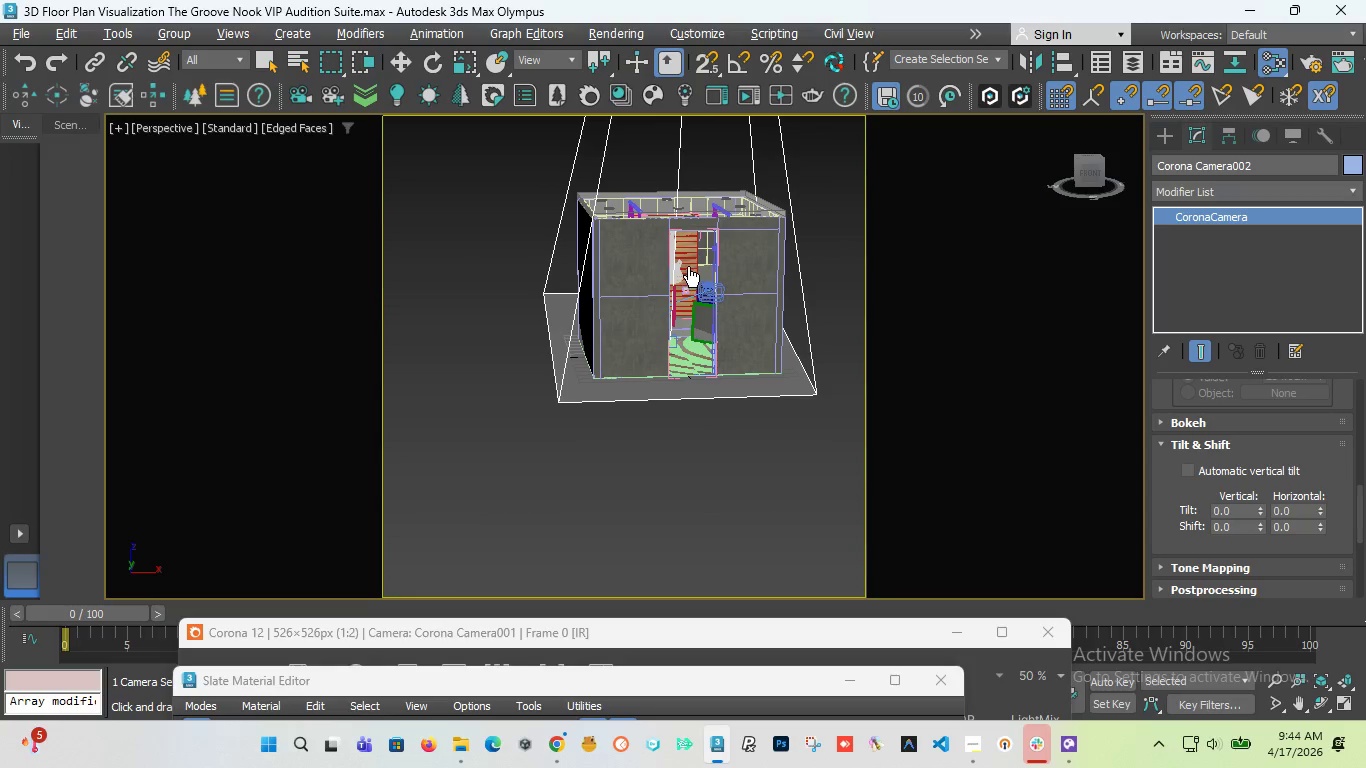 
scroll: coordinate [688, 266], scroll_direction: up, amount: 2.0
 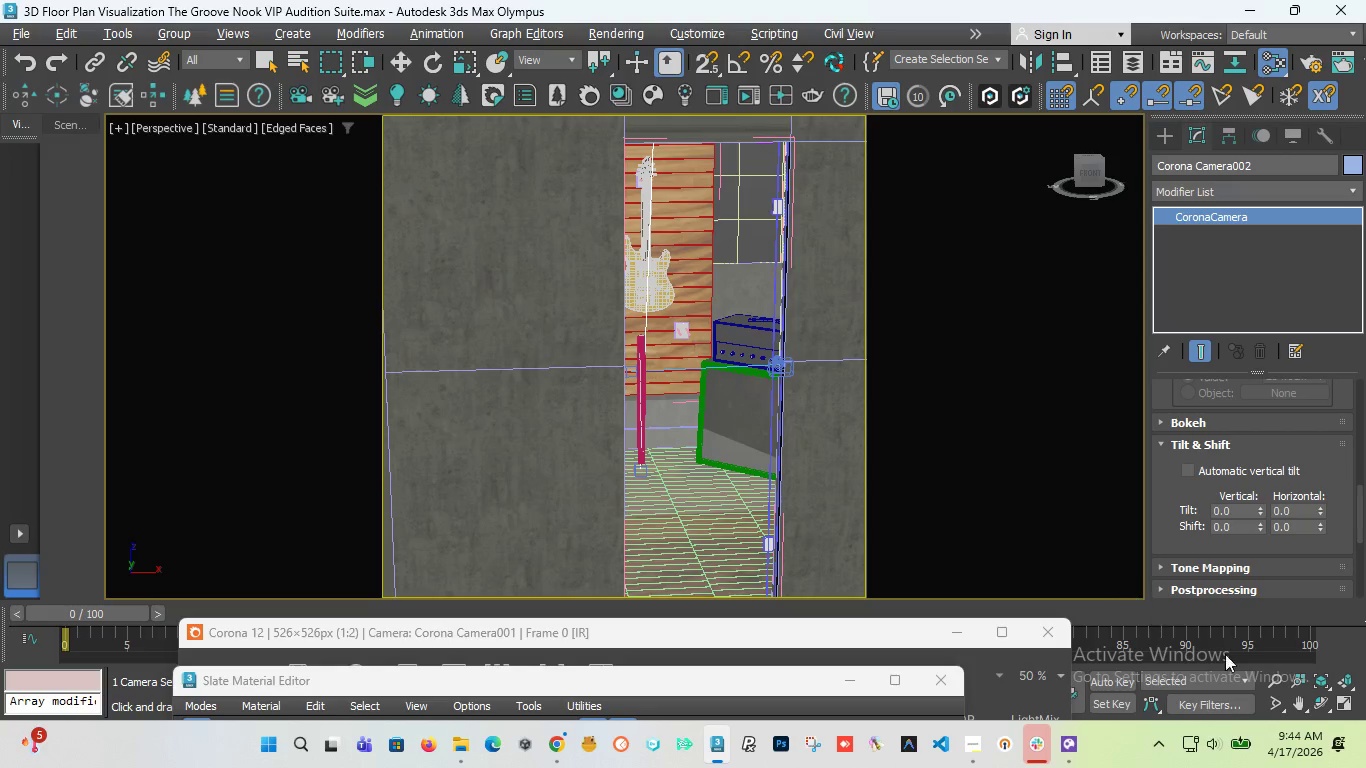 
wait(6.48)
 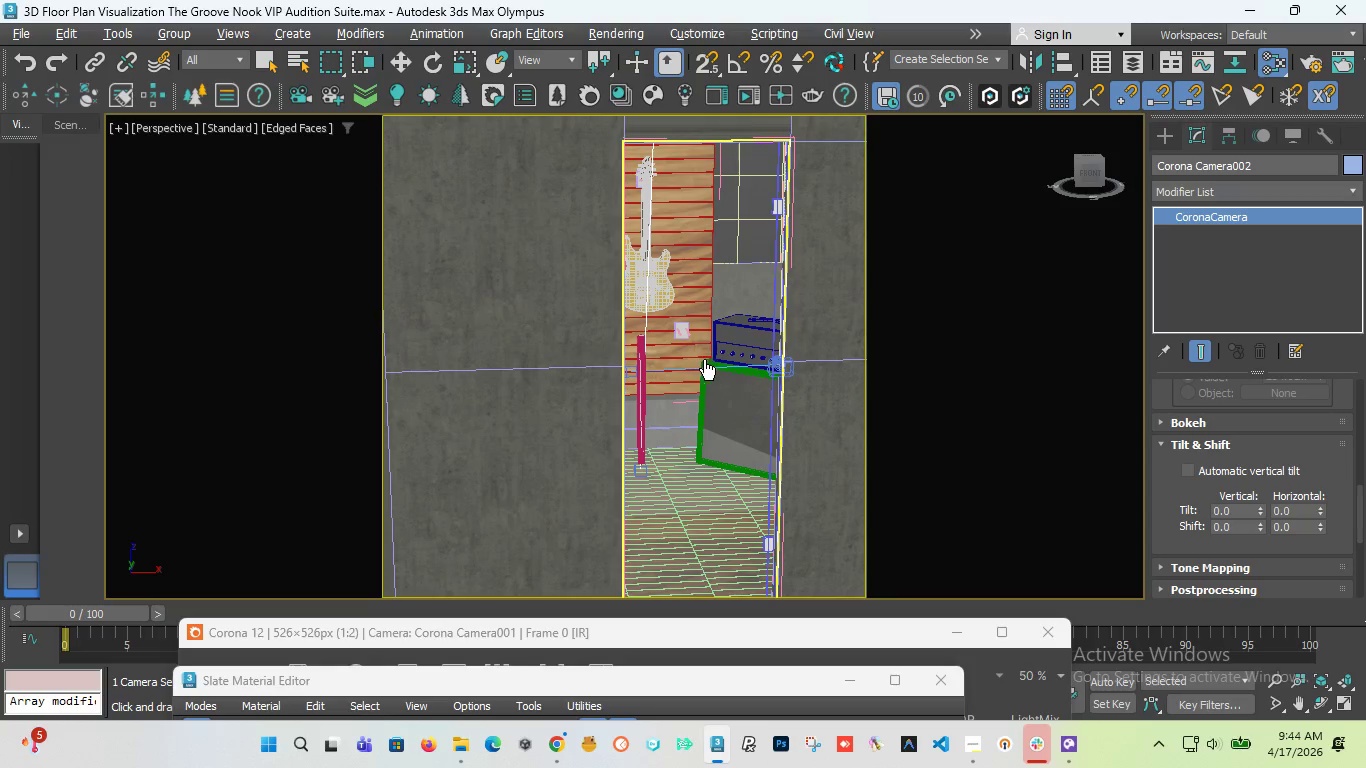 
left_click([1301, 704])
 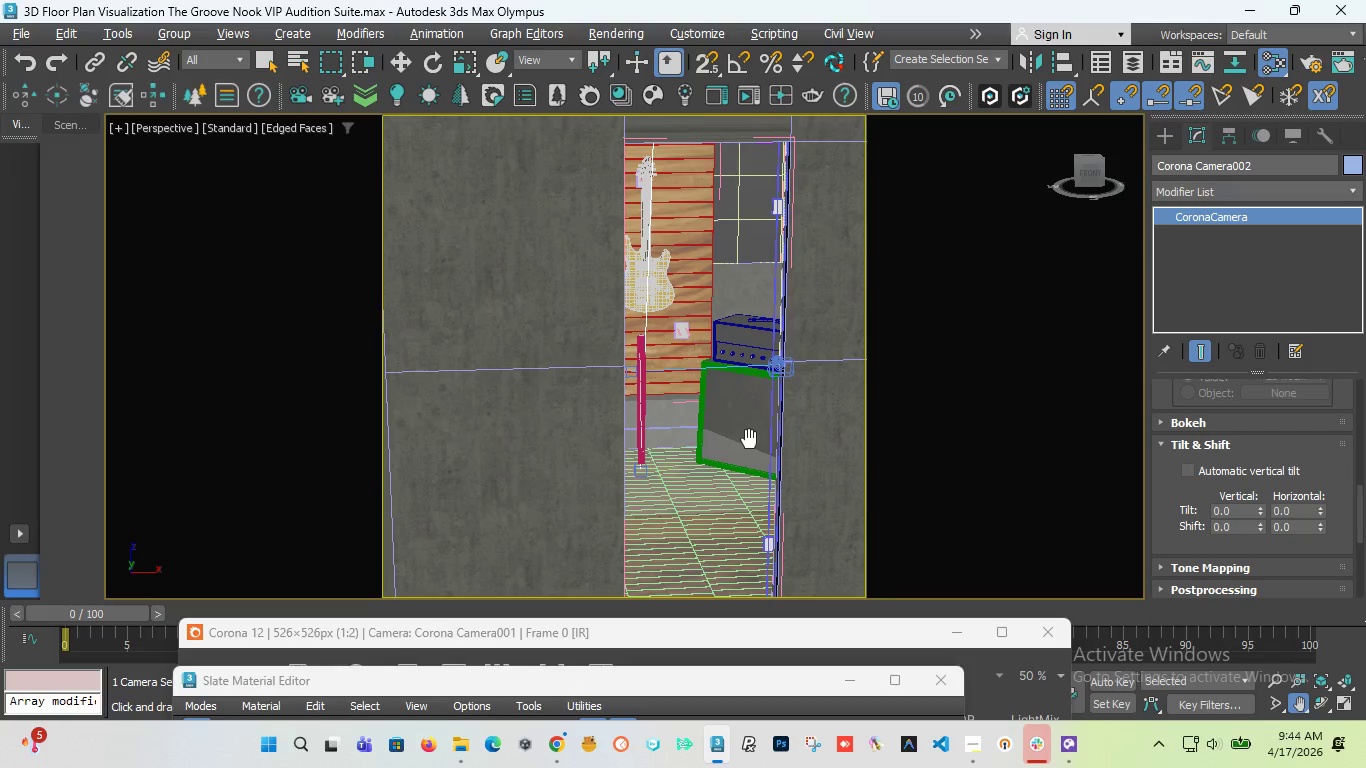 
left_click_drag(start_coordinate=[749, 439], to_coordinate=[727, 445])
 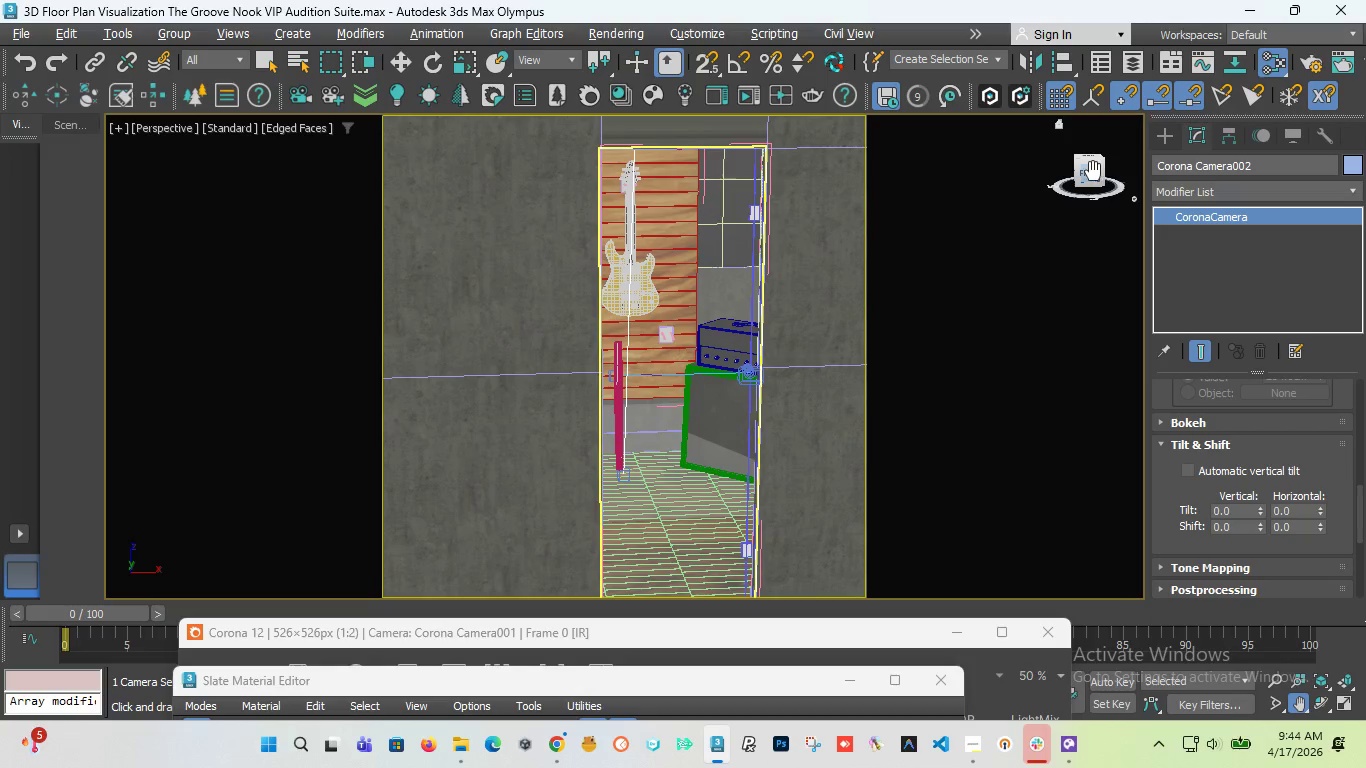 
left_click_drag(start_coordinate=[1092, 172], to_coordinate=[1114, 167])
 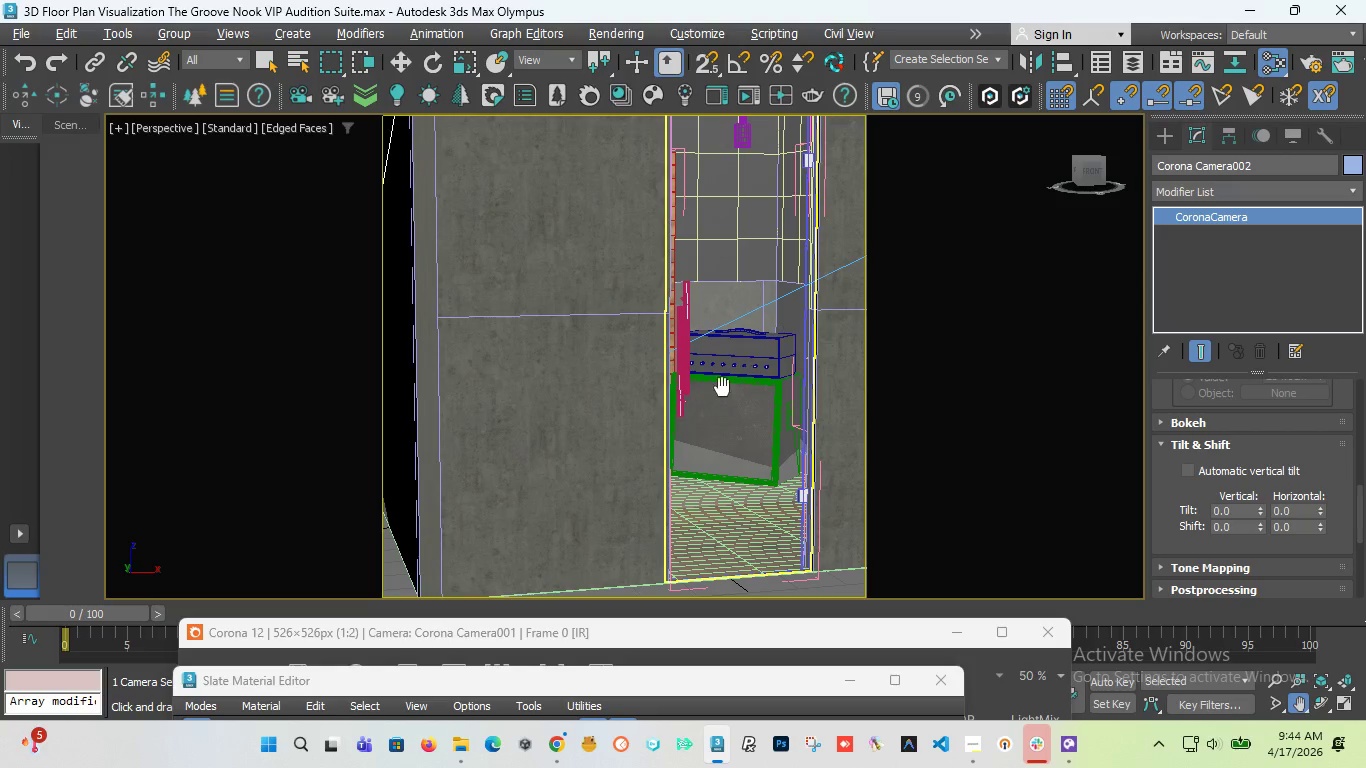 
left_click_drag(start_coordinate=[722, 387], to_coordinate=[685, 430])
 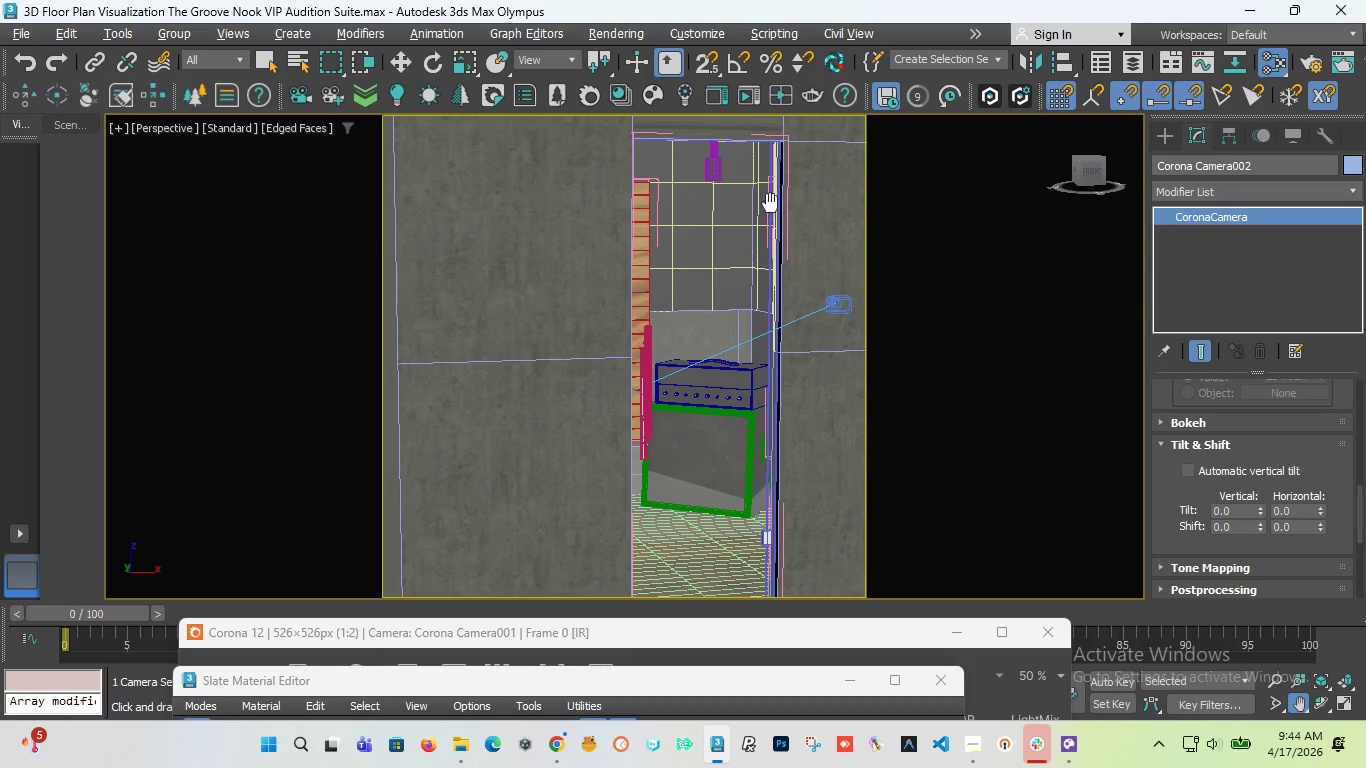 
left_click([335, 94])
 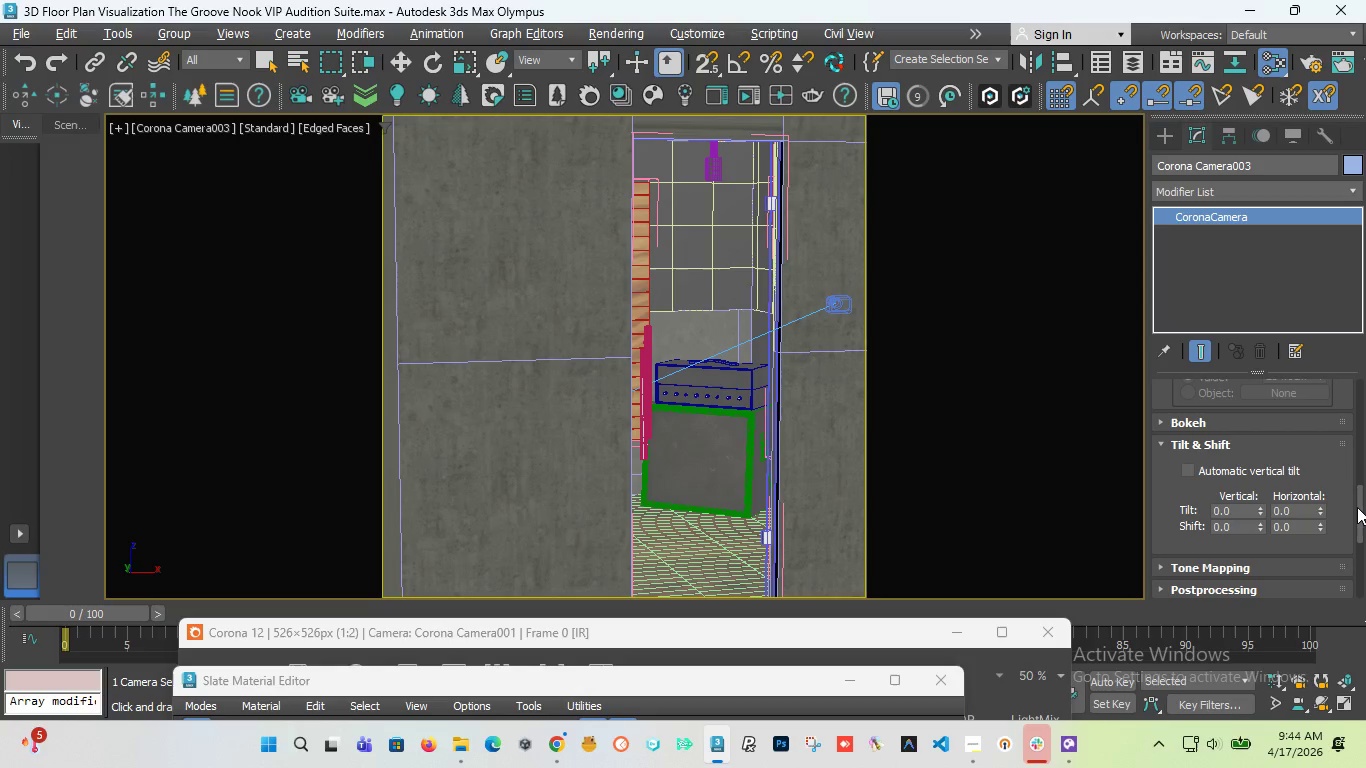 
left_click([1190, 468])
 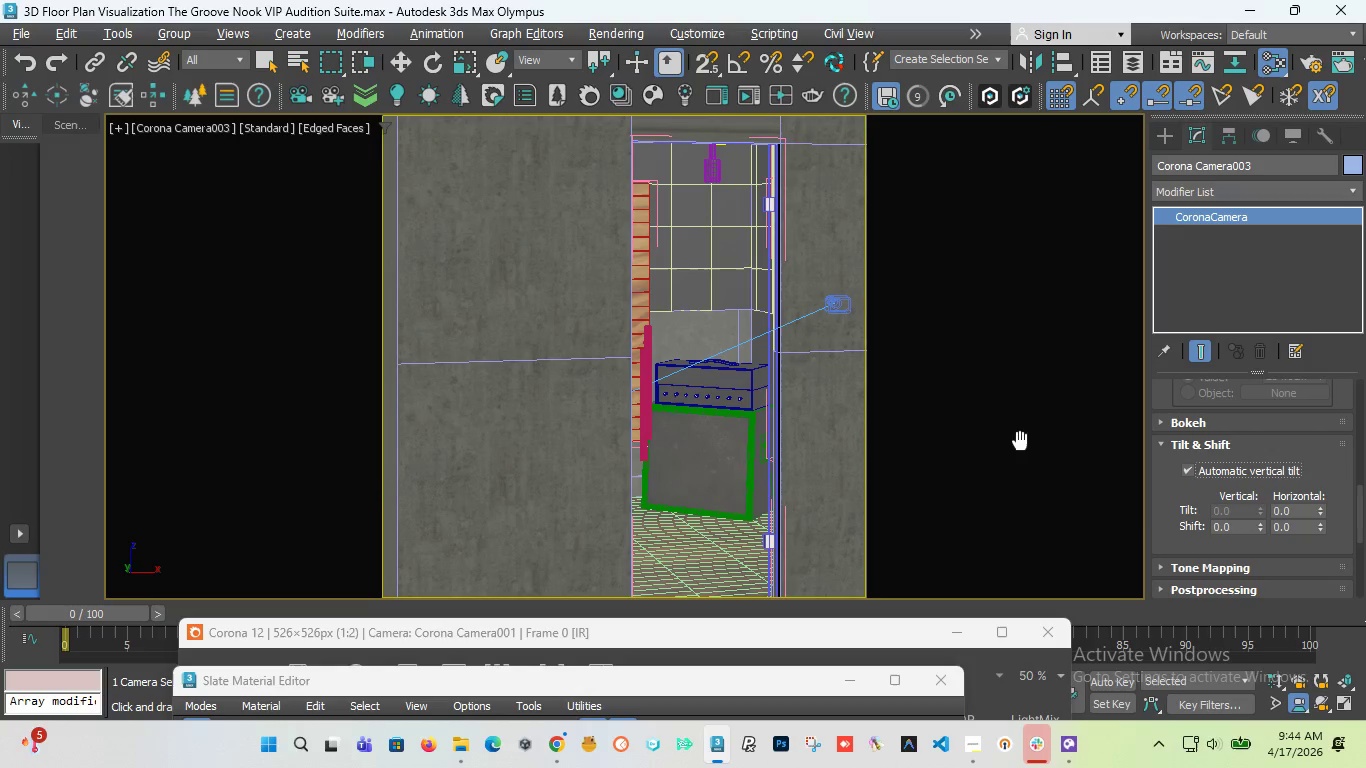 
wait(5.03)
 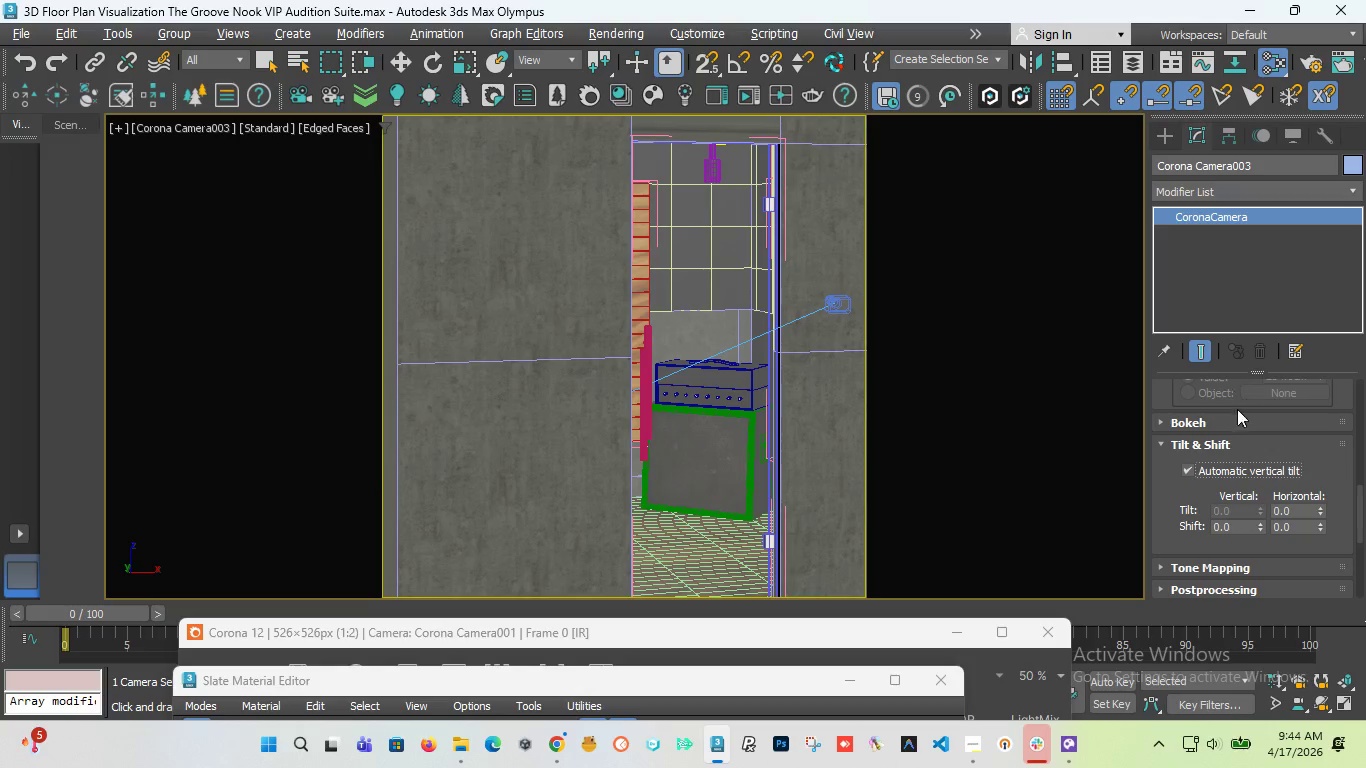 
left_click([1298, 682])
 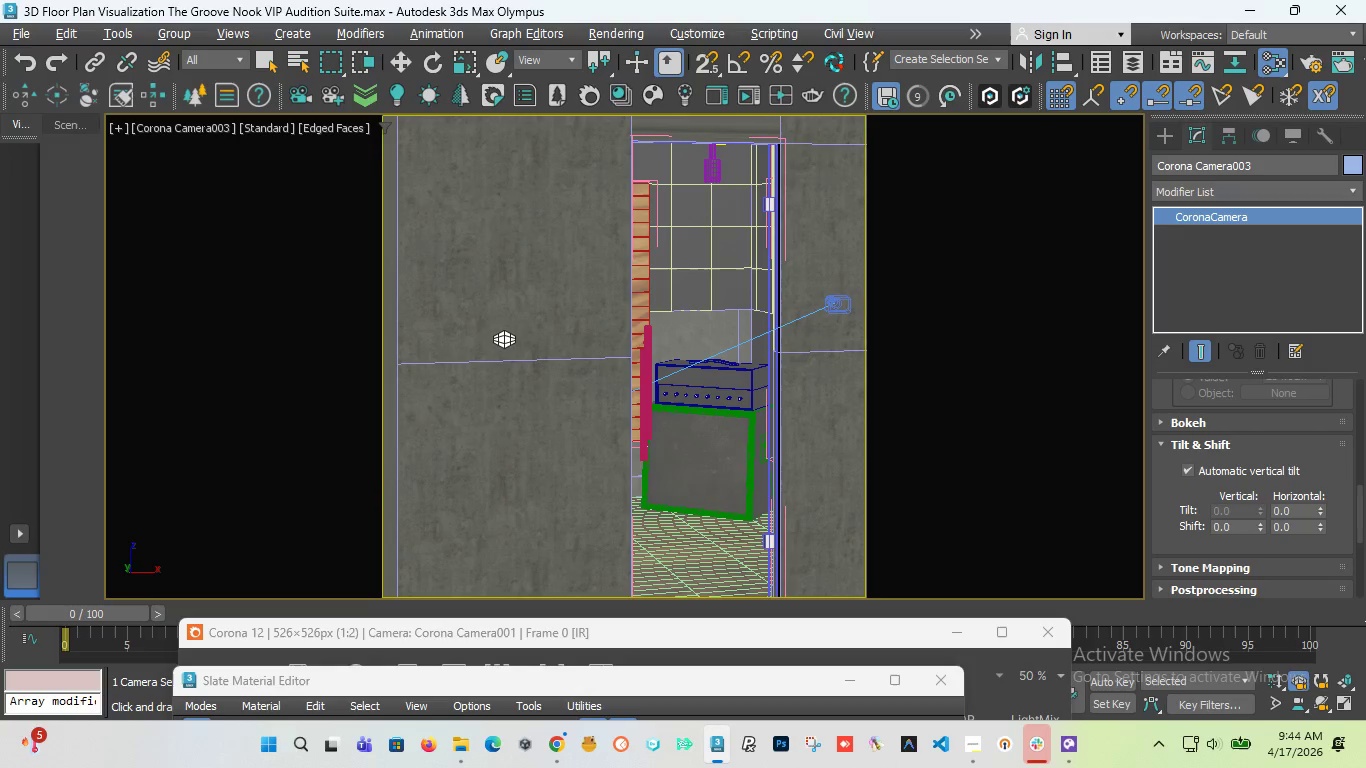 
left_click_drag(start_coordinate=[504, 331], to_coordinate=[207, 363])
 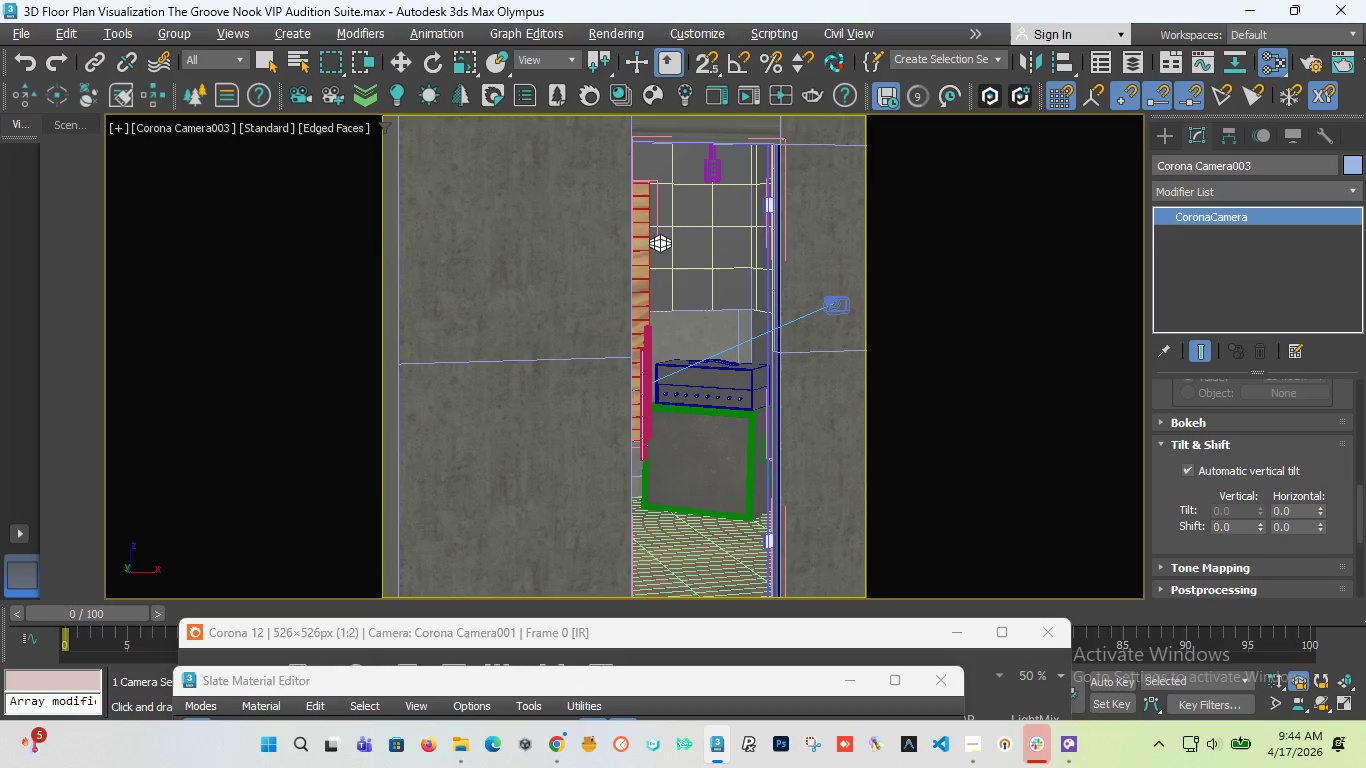 
left_click_drag(start_coordinate=[664, 237], to_coordinate=[643, 11])
 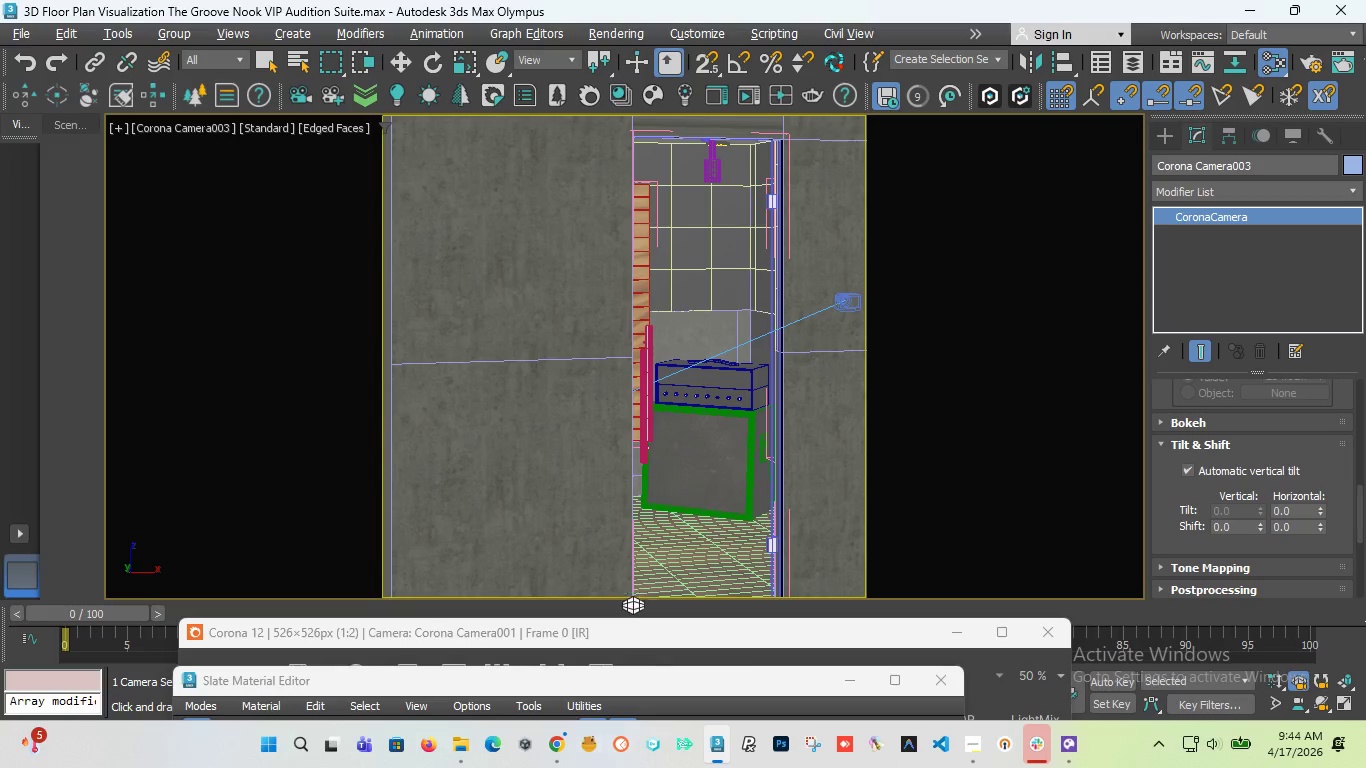 
left_click_drag(start_coordinate=[639, 512], to_coordinate=[693, 0])
 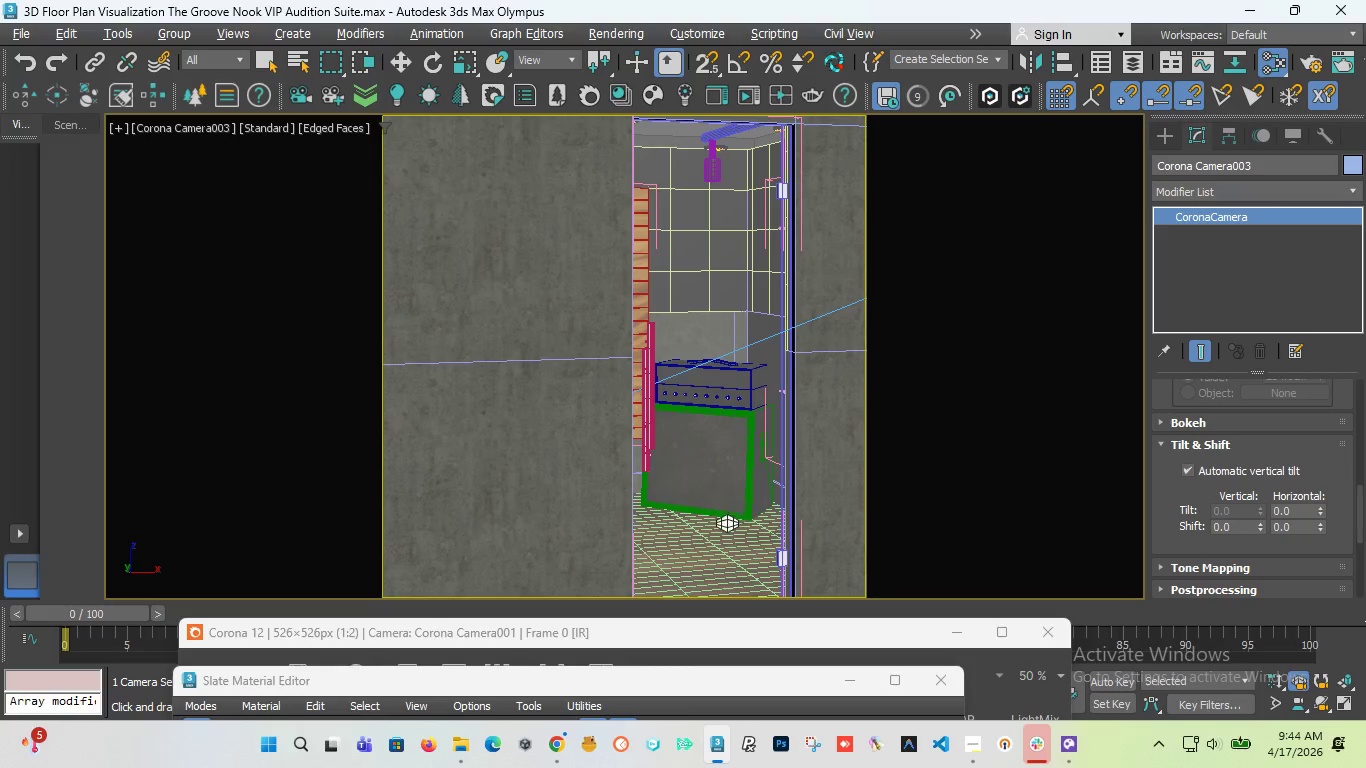 
left_click_drag(start_coordinate=[698, 511], to_coordinate=[675, 0])
 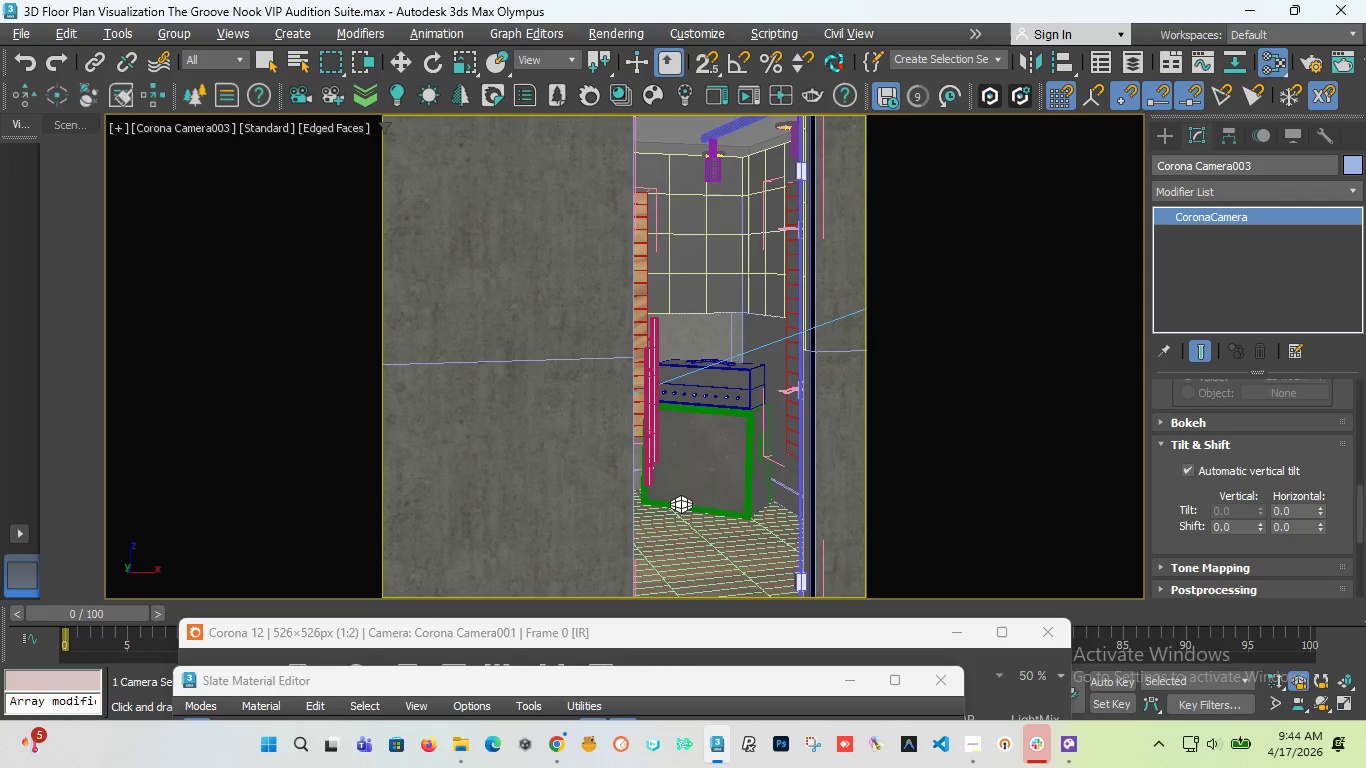 
left_click_drag(start_coordinate=[681, 497], to_coordinate=[638, 0])
 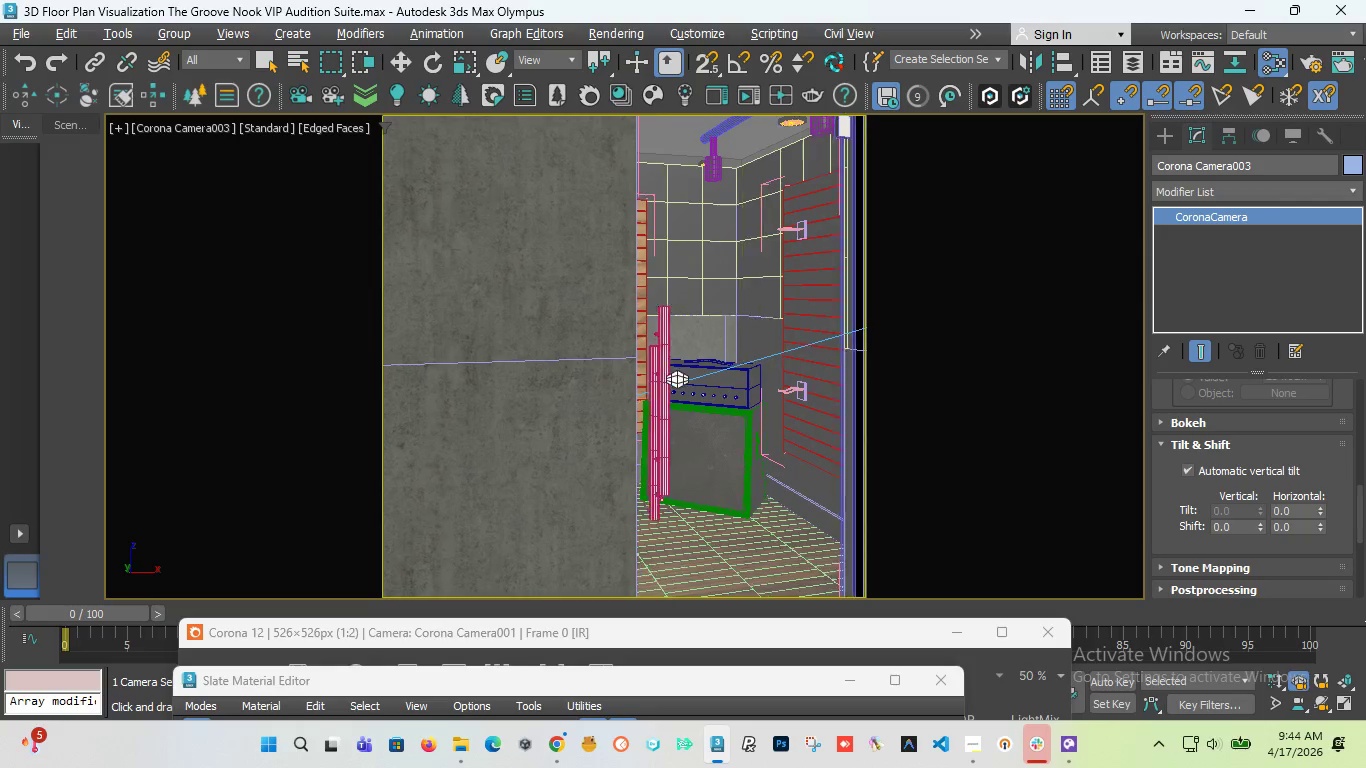 
left_click_drag(start_coordinate=[680, 461], to_coordinate=[662, 72])
 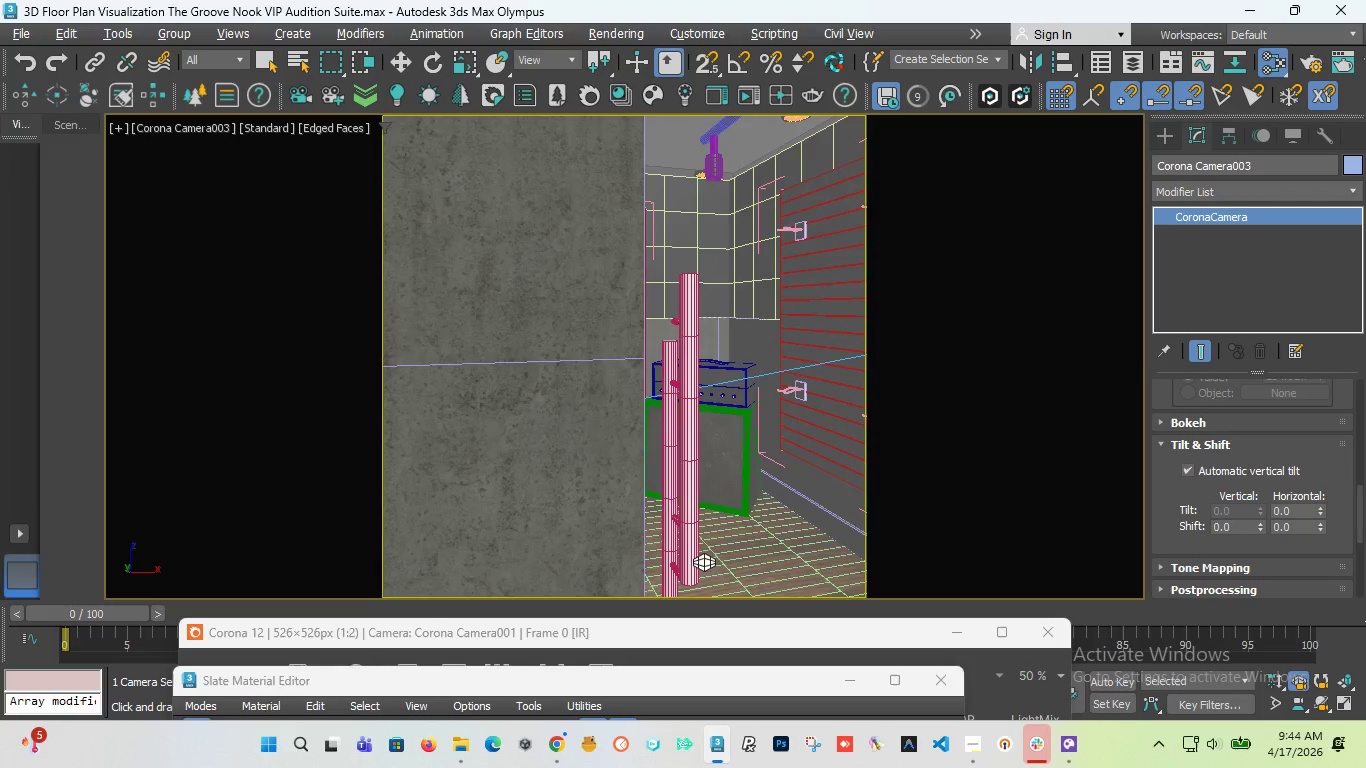 
left_click_drag(start_coordinate=[704, 553], to_coordinate=[657, 95])
 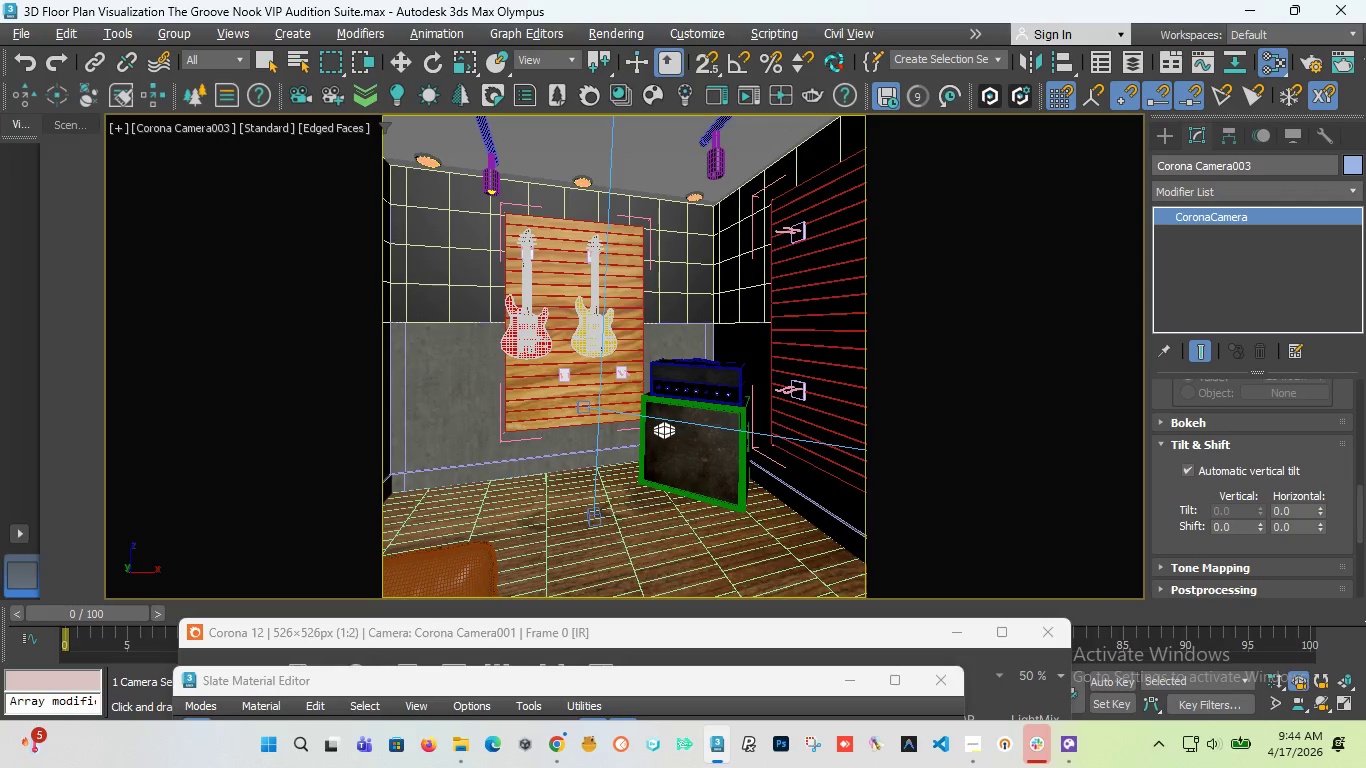 
left_click_drag(start_coordinate=[664, 421], to_coordinate=[678, 438])
 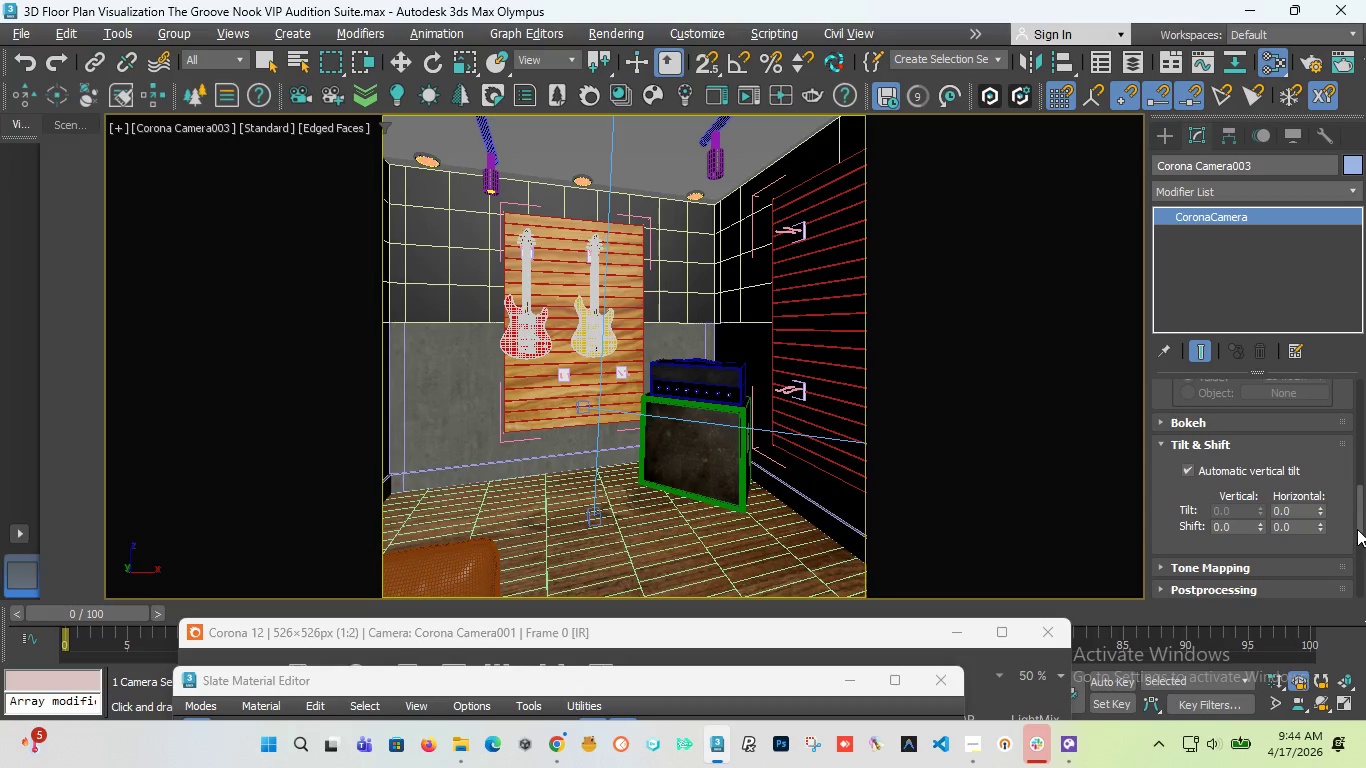 
left_click_drag(start_coordinate=[1357, 529], to_coordinate=[1350, 365])
 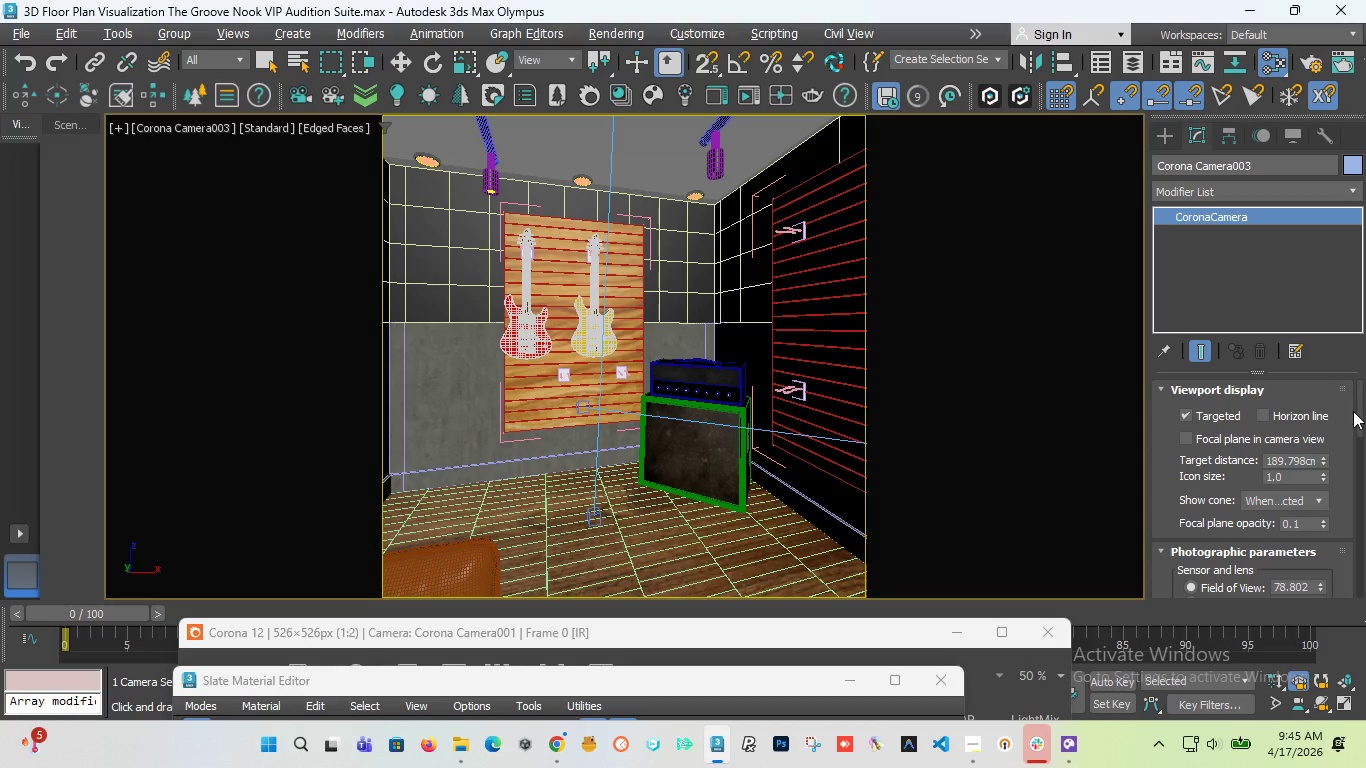 
left_click_drag(start_coordinate=[1357, 411], to_coordinate=[1357, 426])
 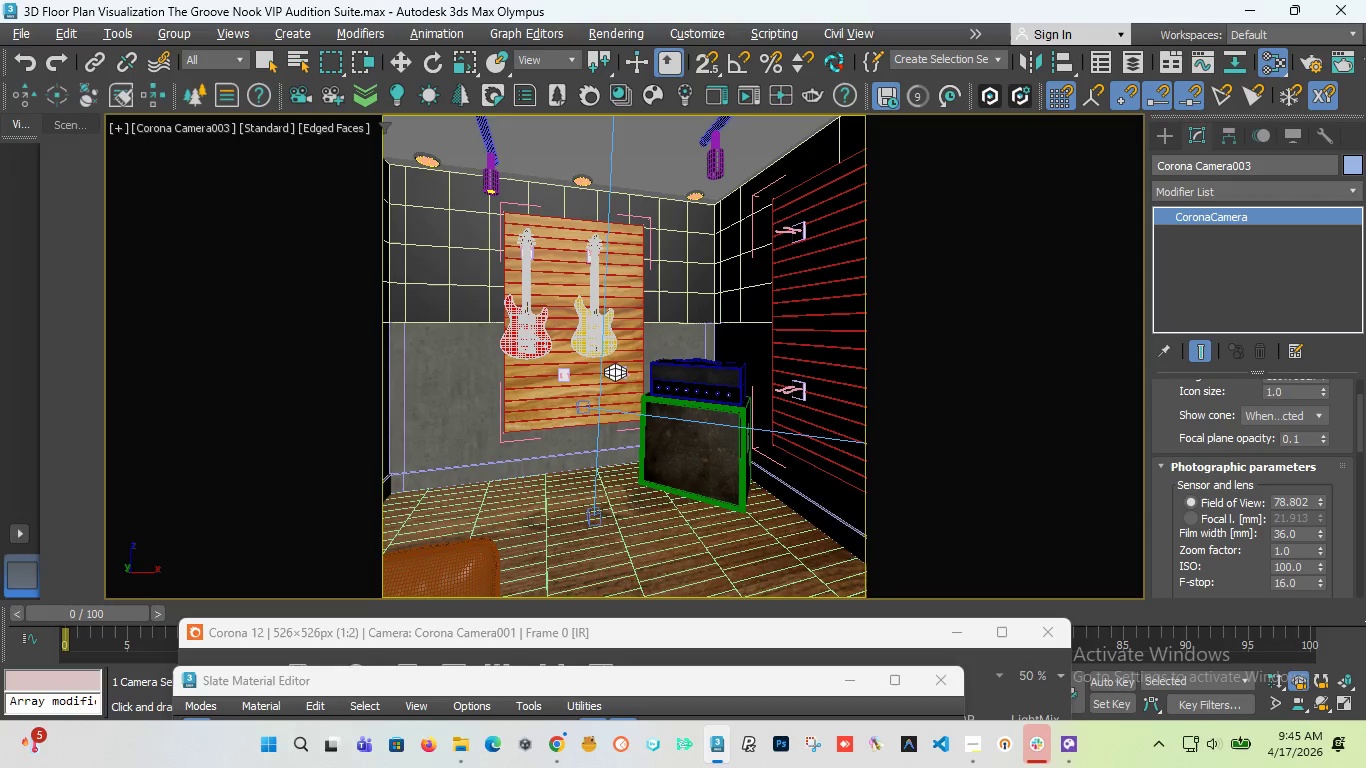 
left_click_drag(start_coordinate=[613, 359], to_coordinate=[613, 412])
 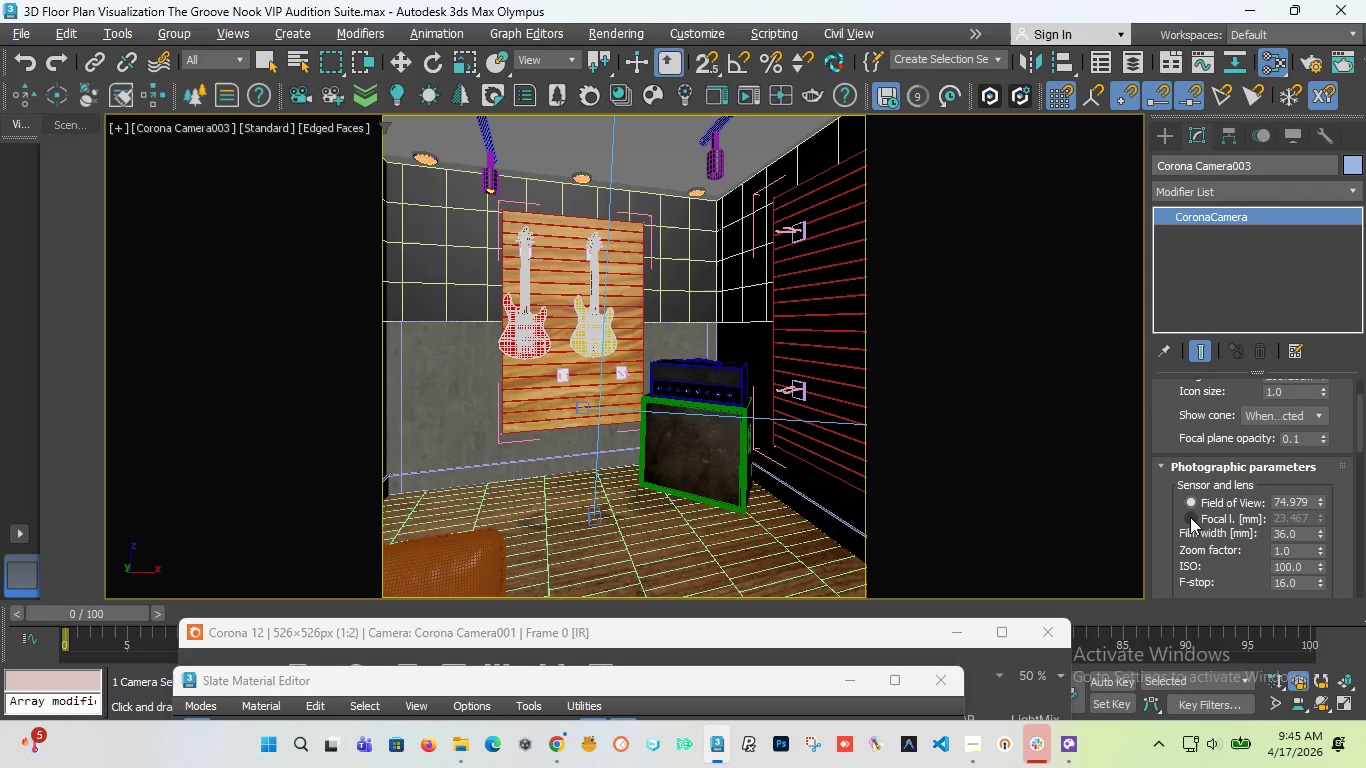 